 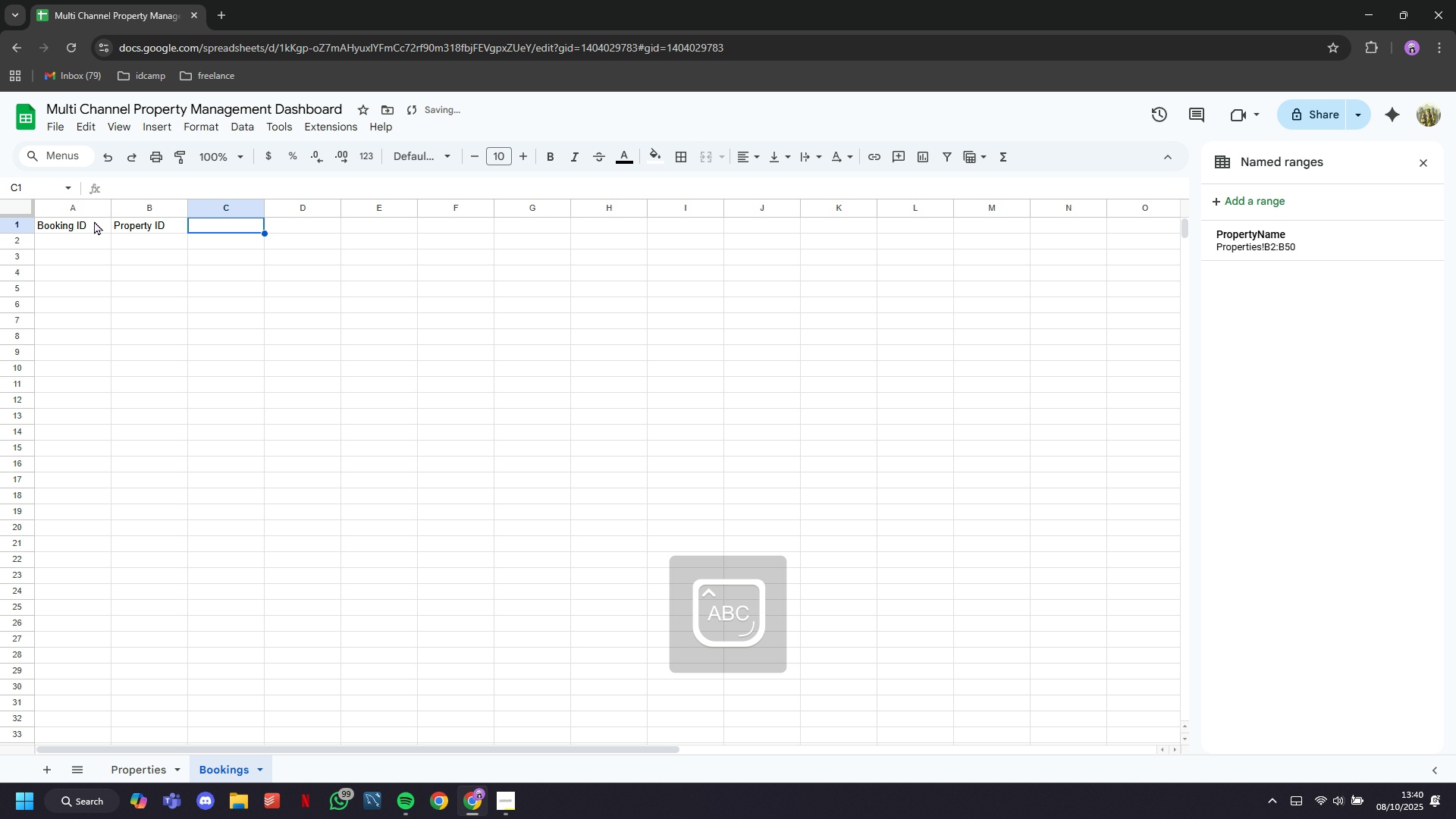 
type(PropertName)
 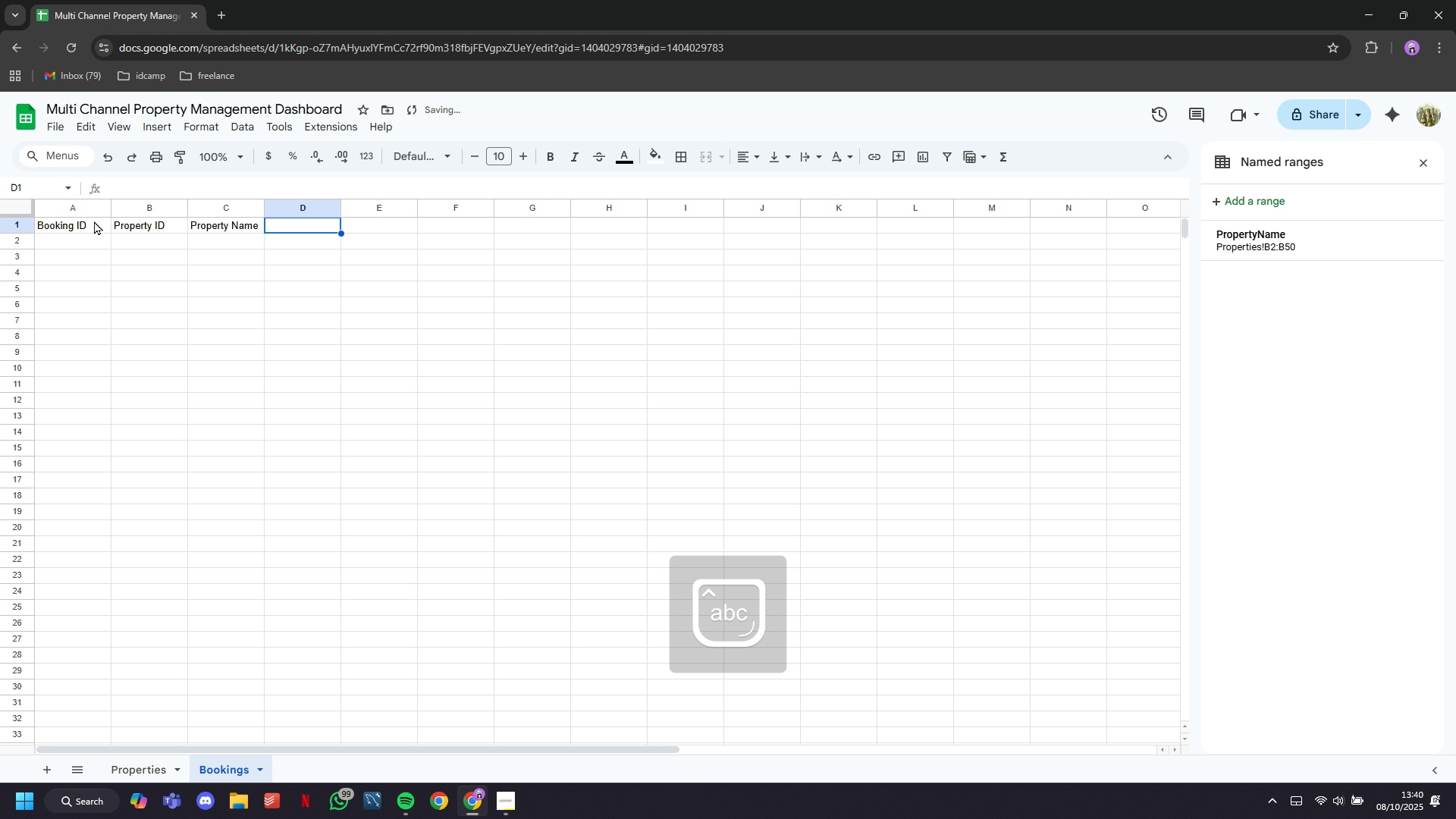 
key(ArrowRight)
 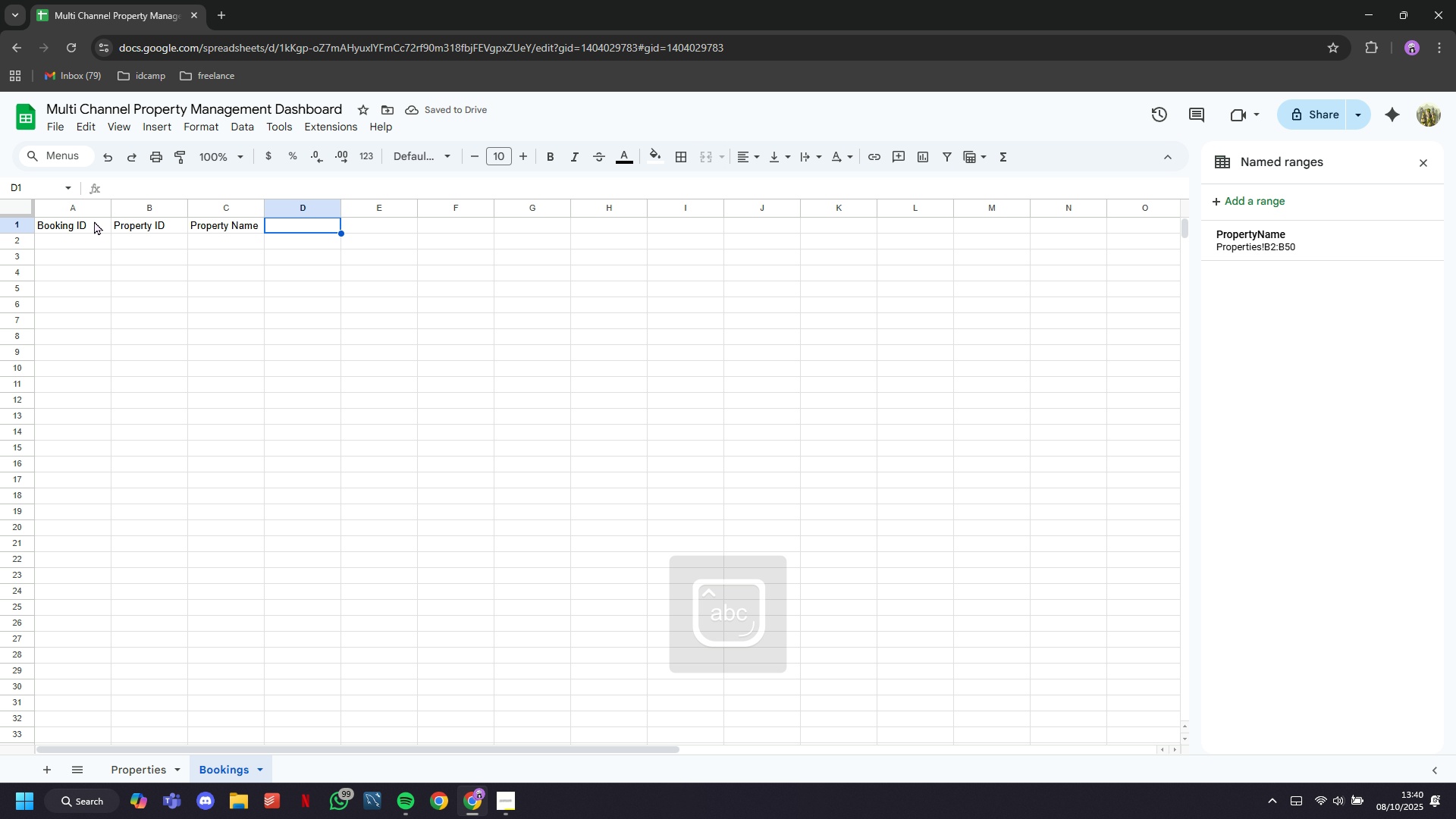 
type(Channel)
 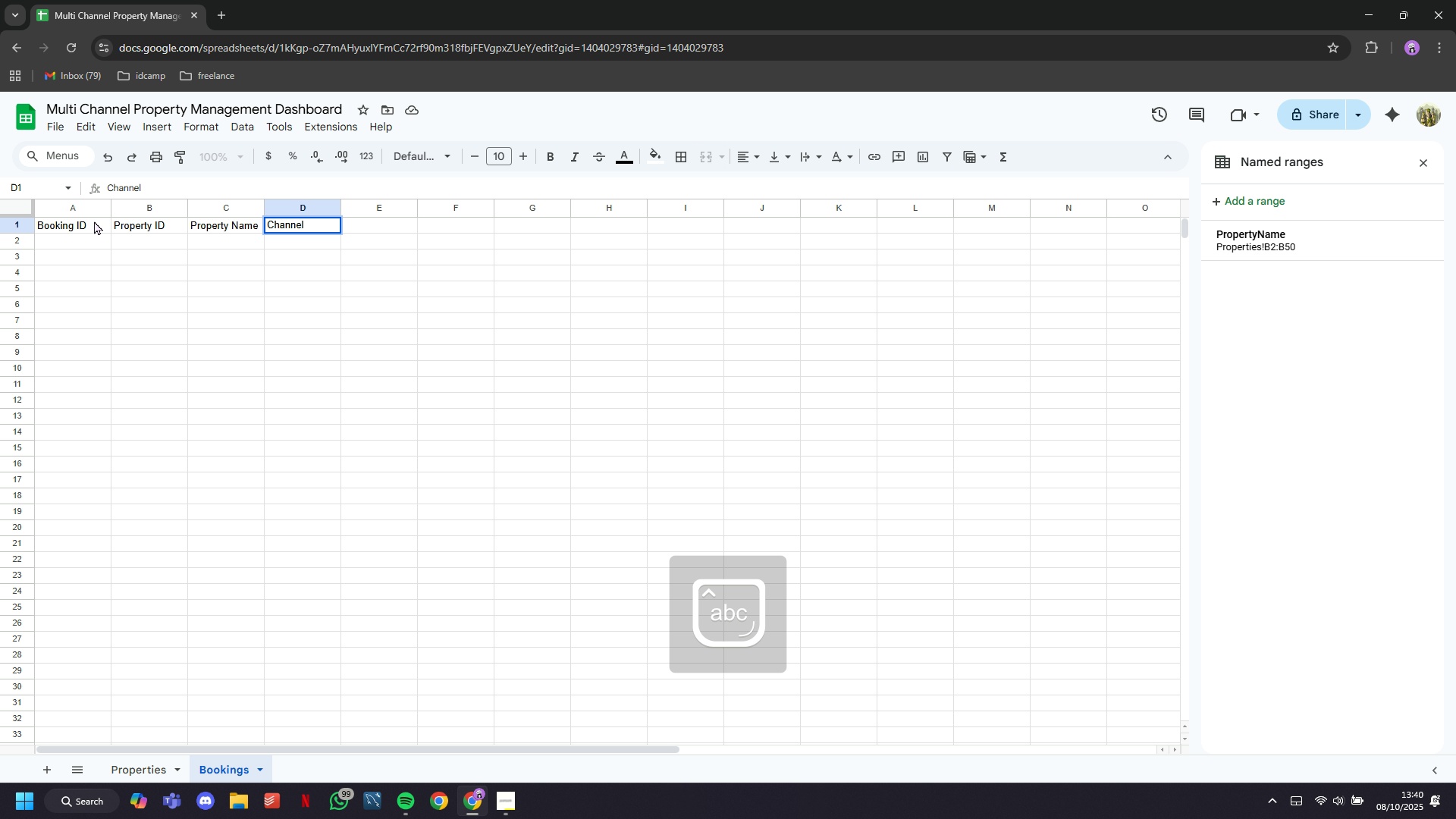 
key(ArrowRight)
 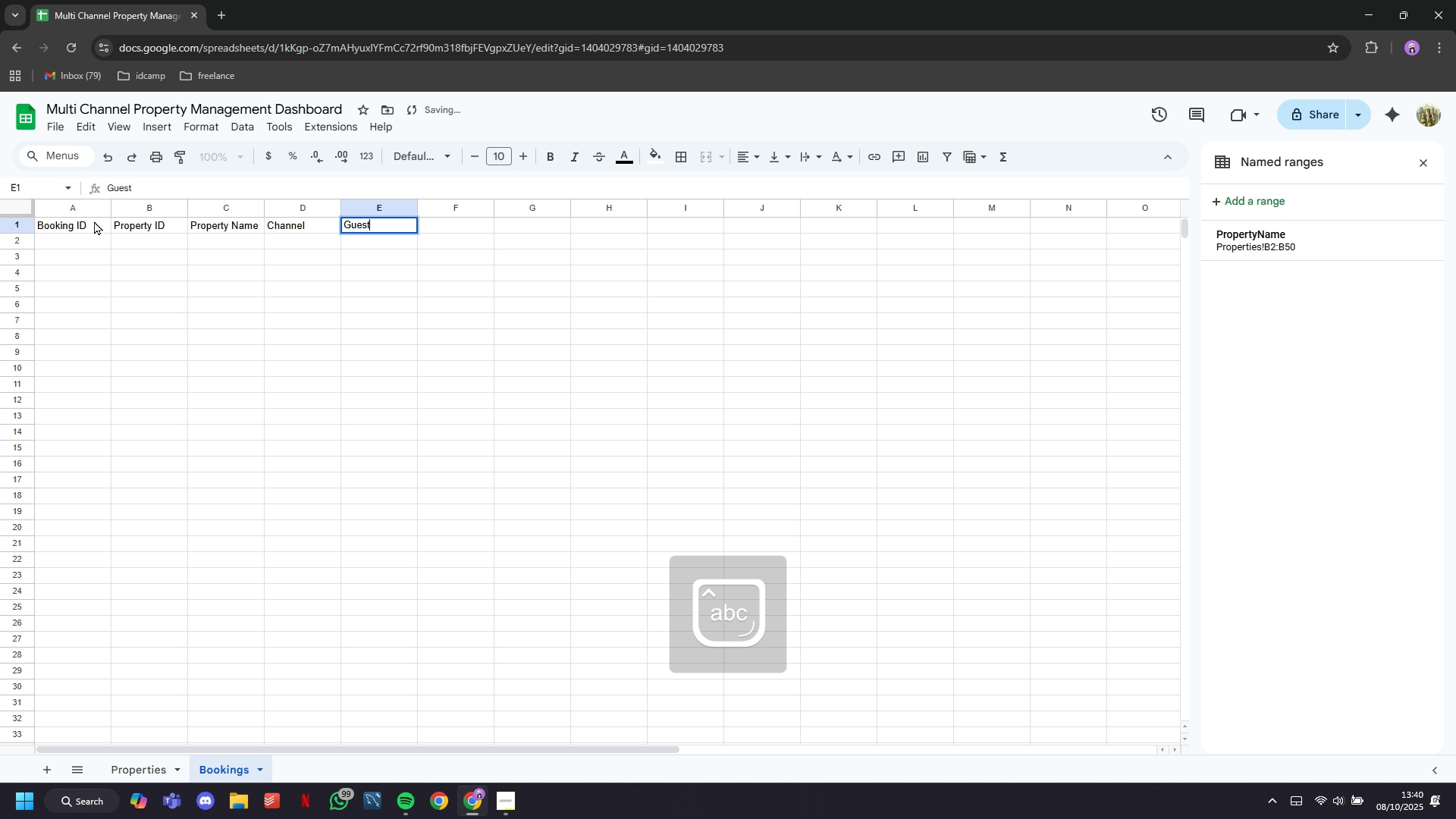 
type(US Nam)